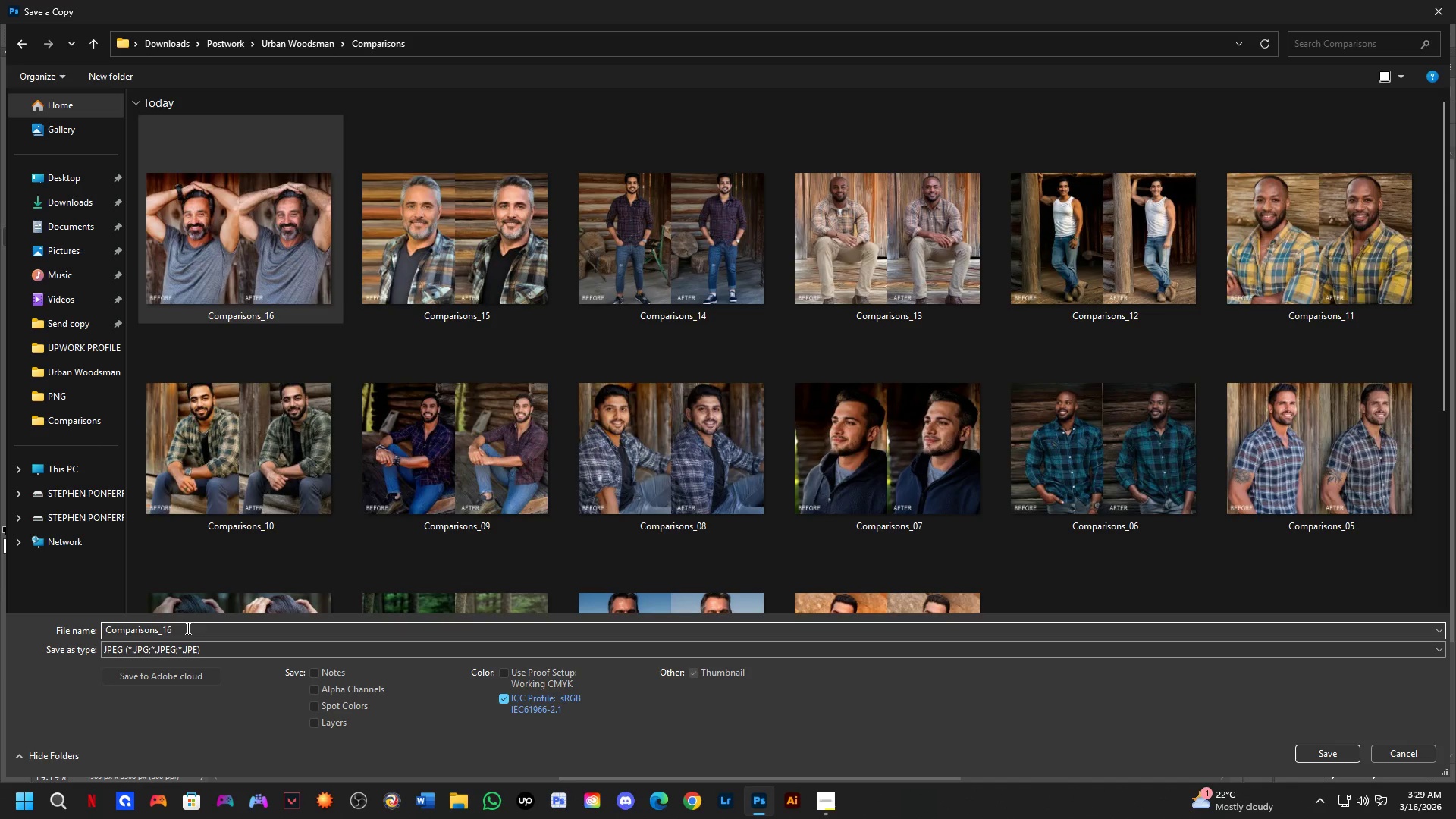 
key(Backspace)
 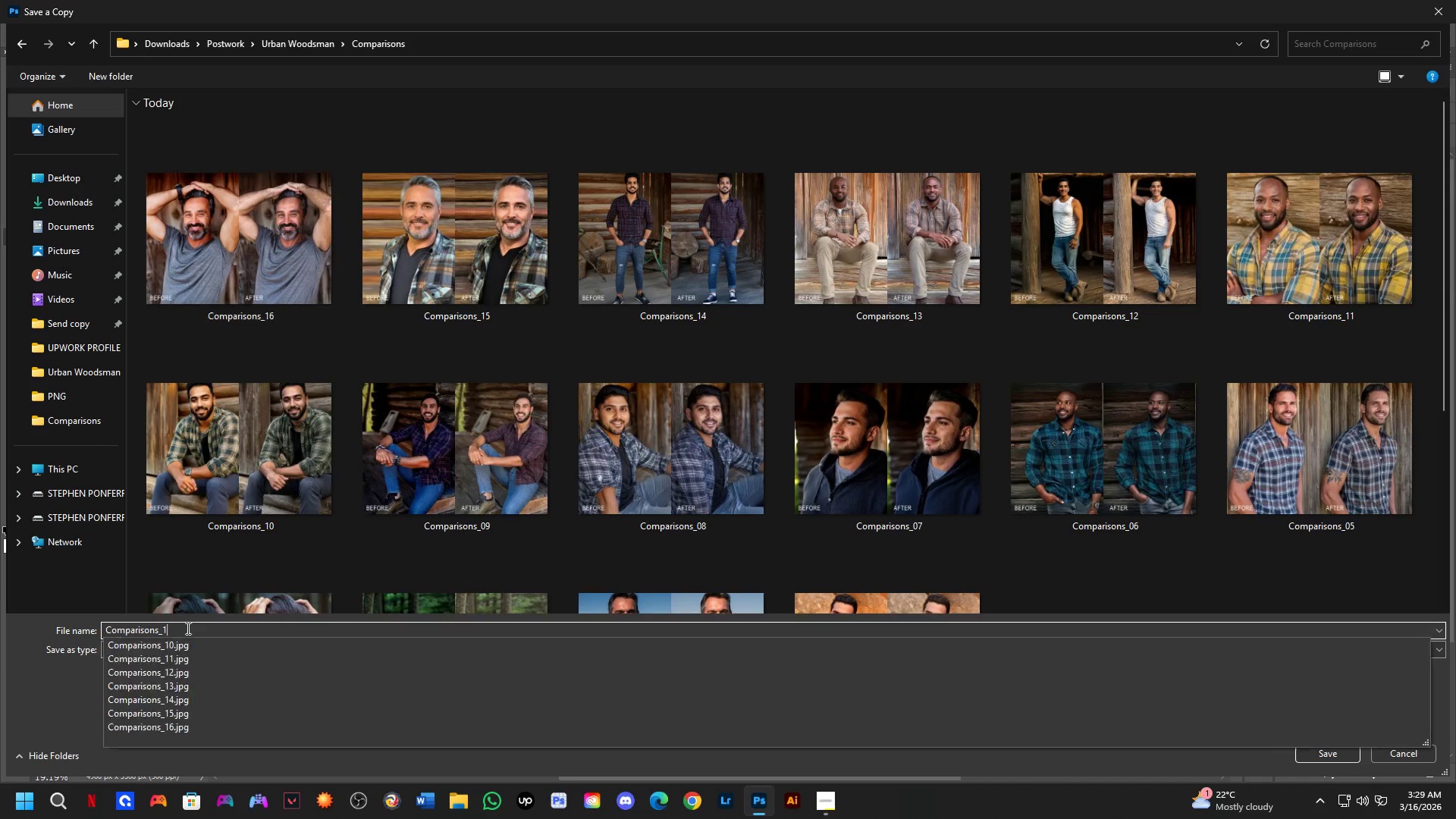 
key(Numpad7)
 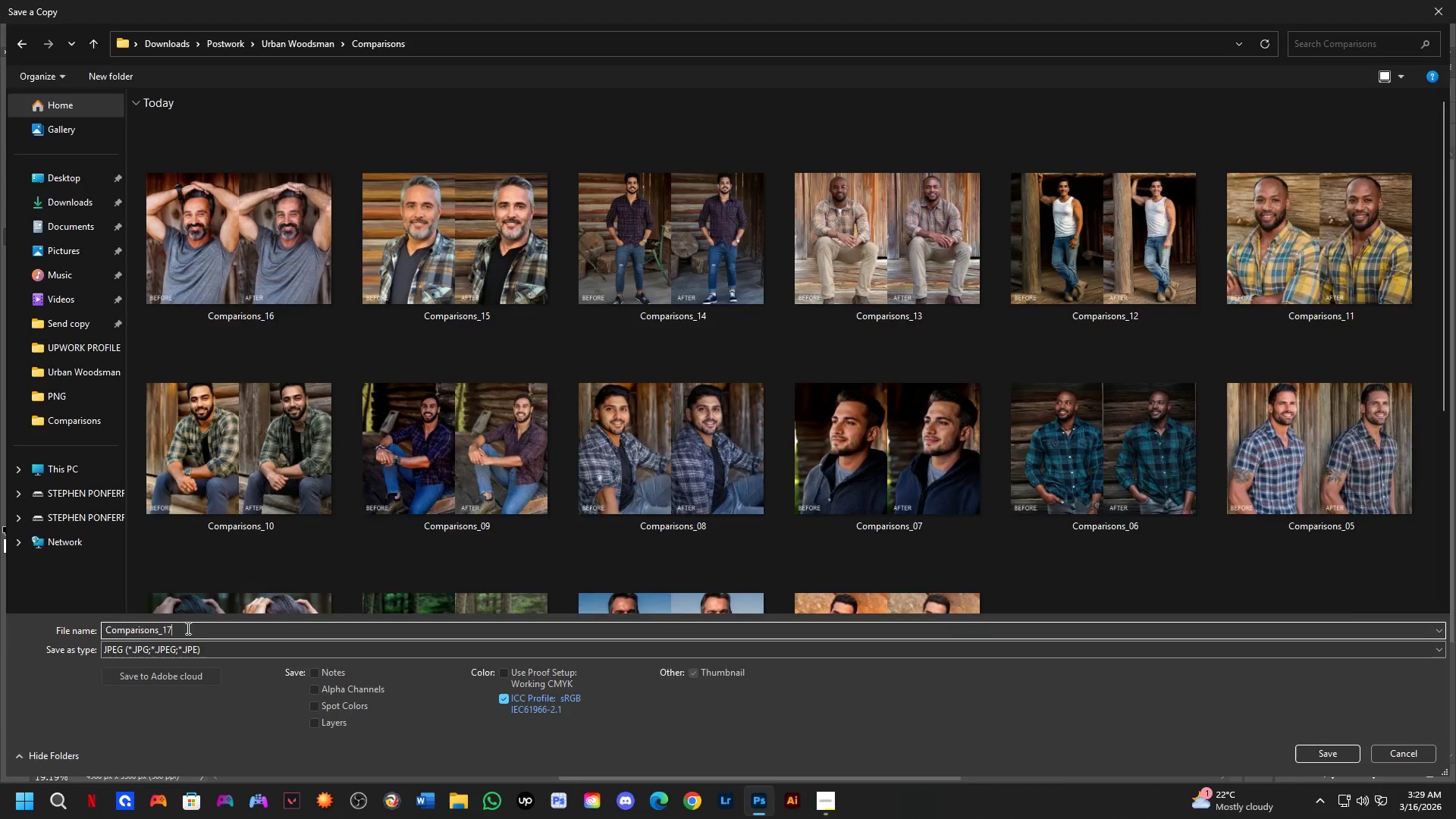 
key(NumpadEnter)
 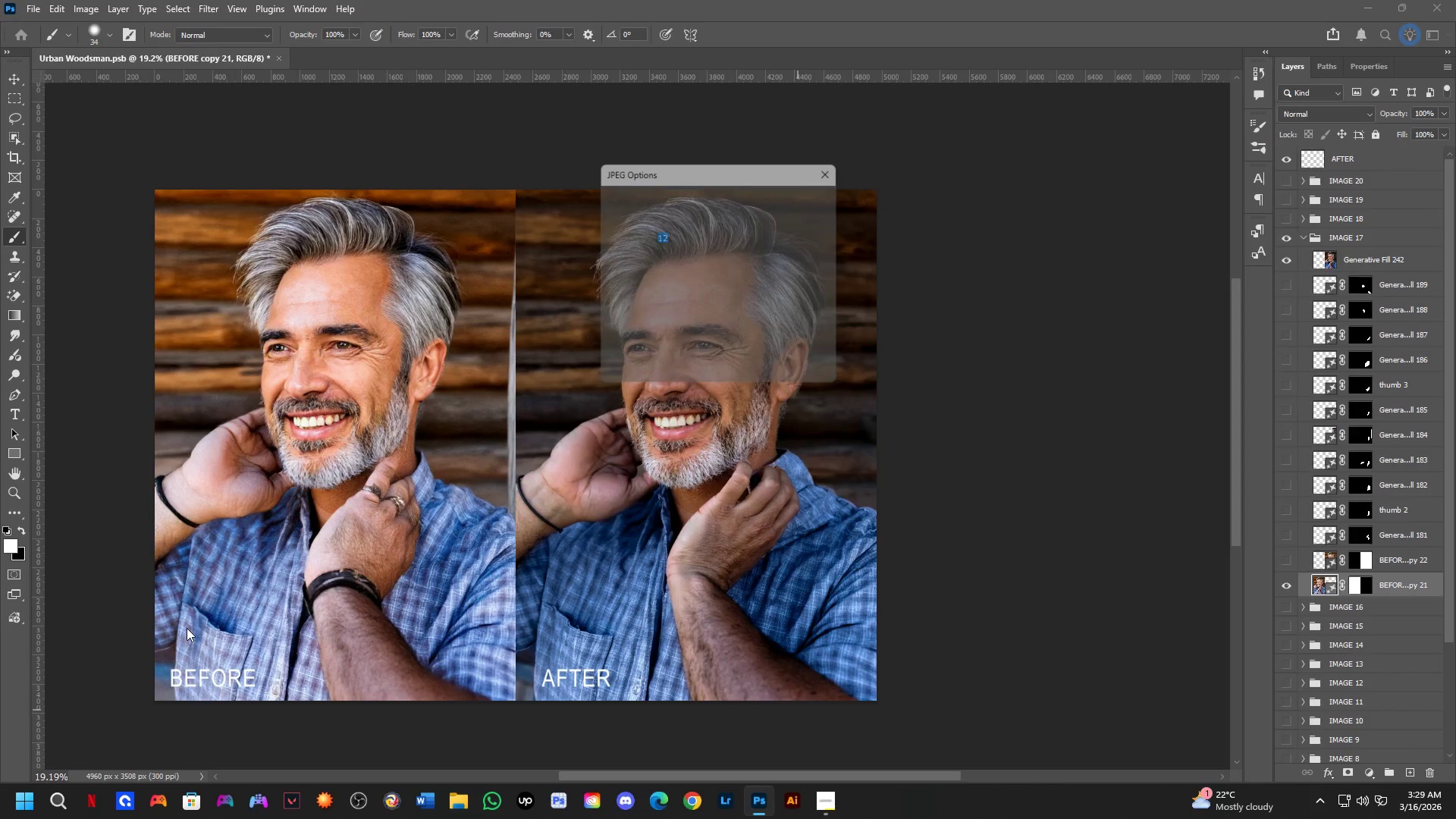 
key(NumpadEnter)
 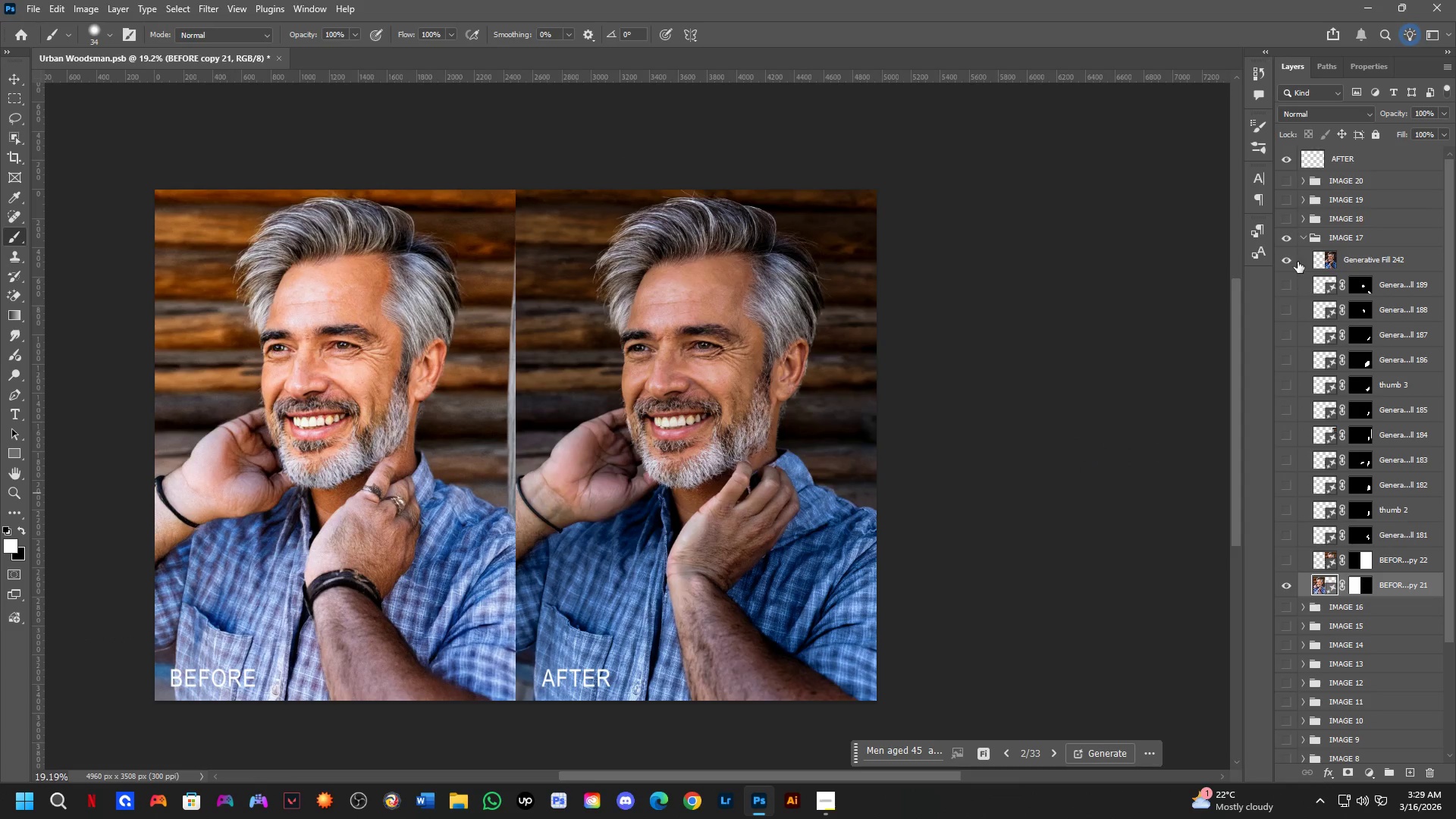 
left_click([1299, 243])
 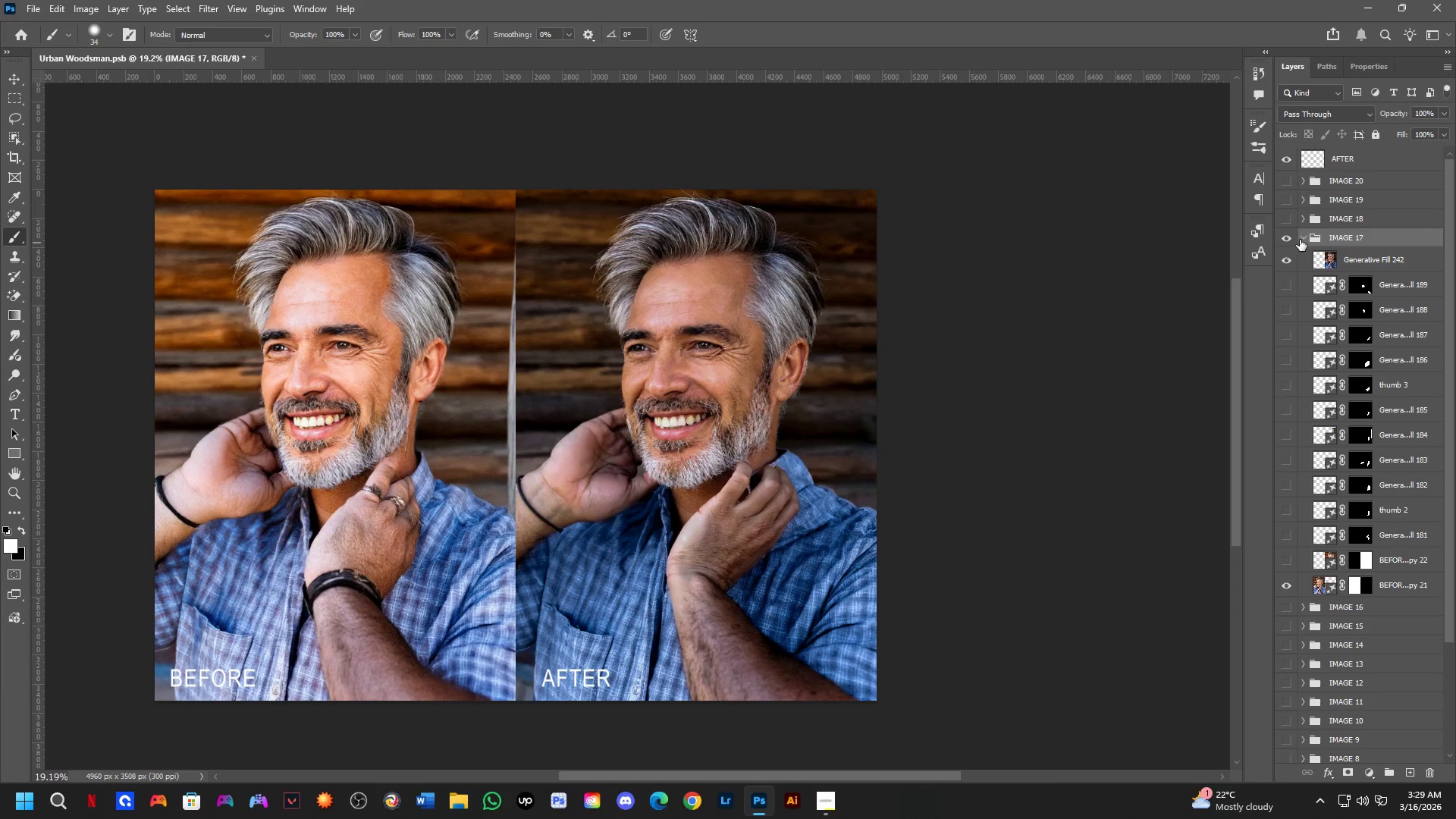 
left_click([1302, 238])
 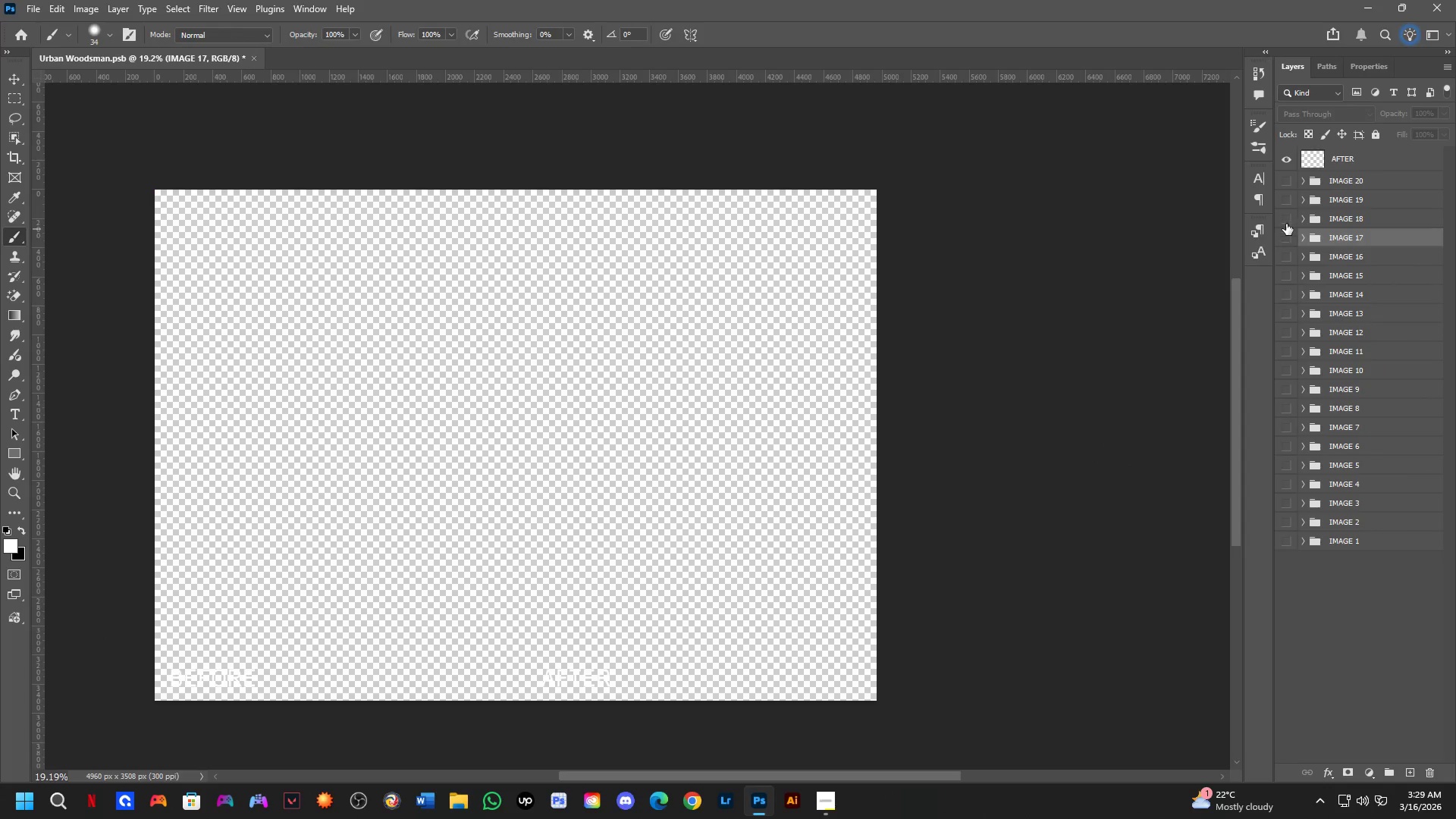 
triple_click([1286, 224])
 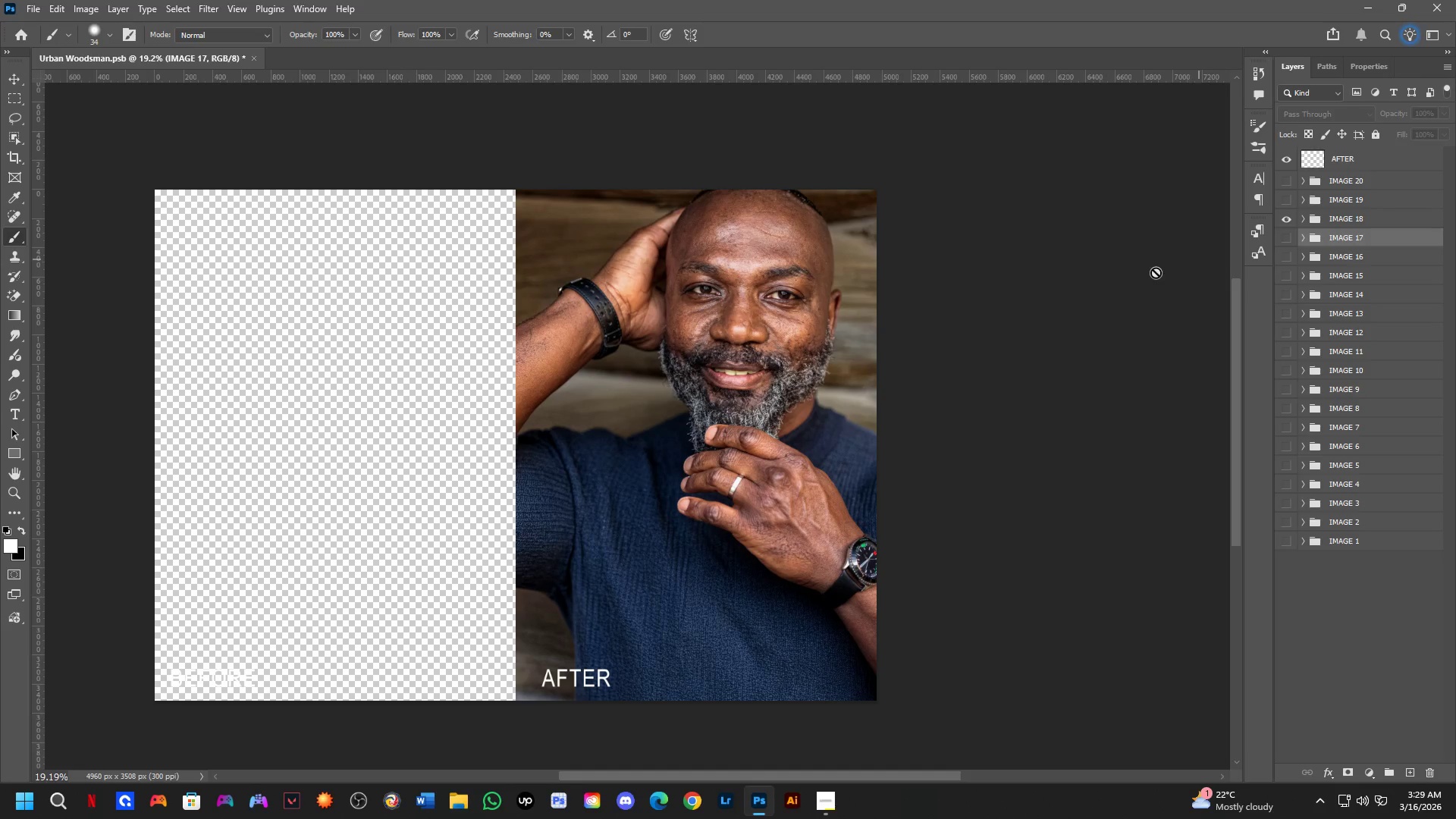 
key(Alt+Tab)